 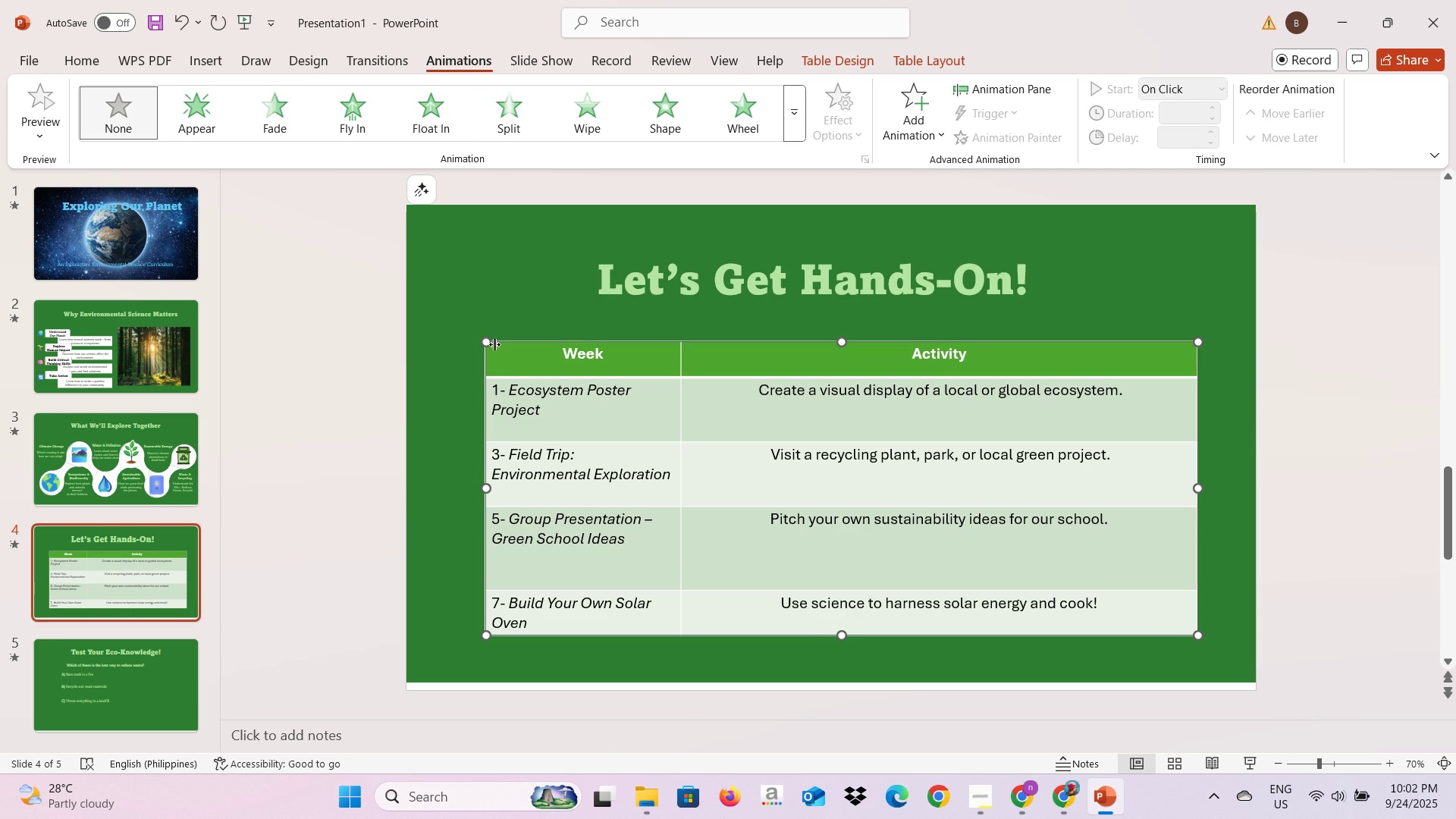 
left_click([436, 120])
 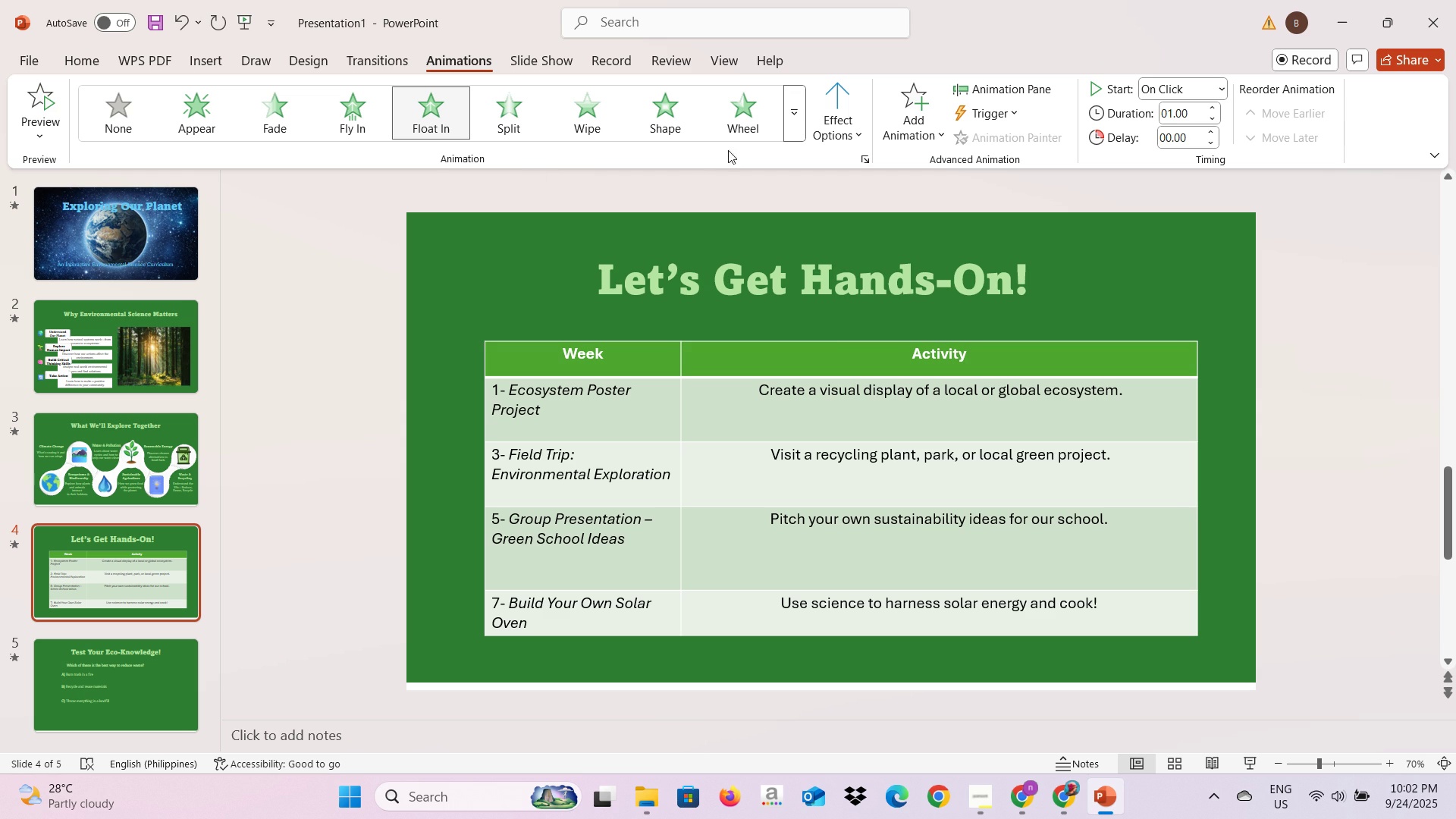 
left_click([839, 105])
 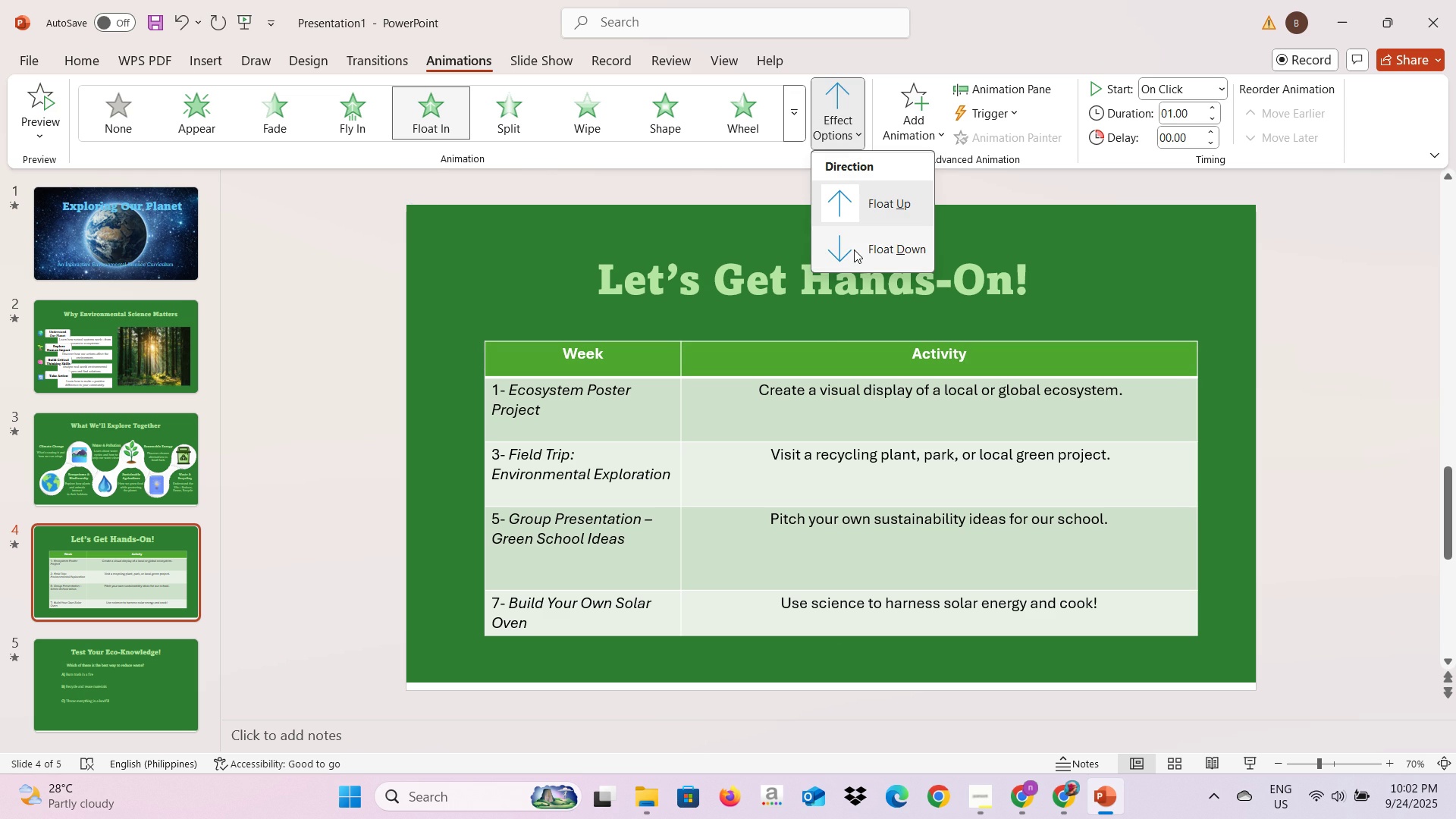 
left_click([854, 249])
 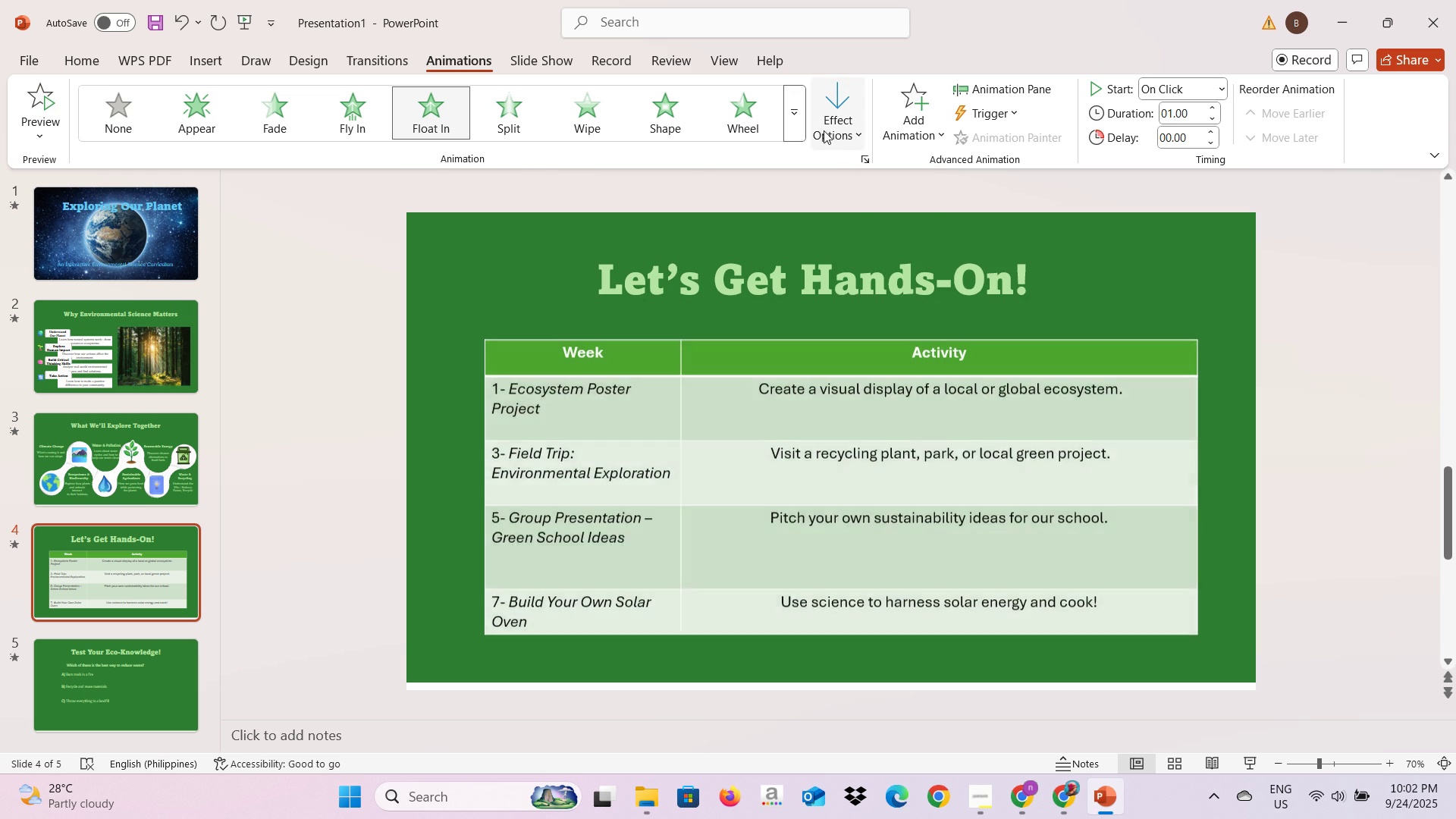 
left_click([824, 130])
 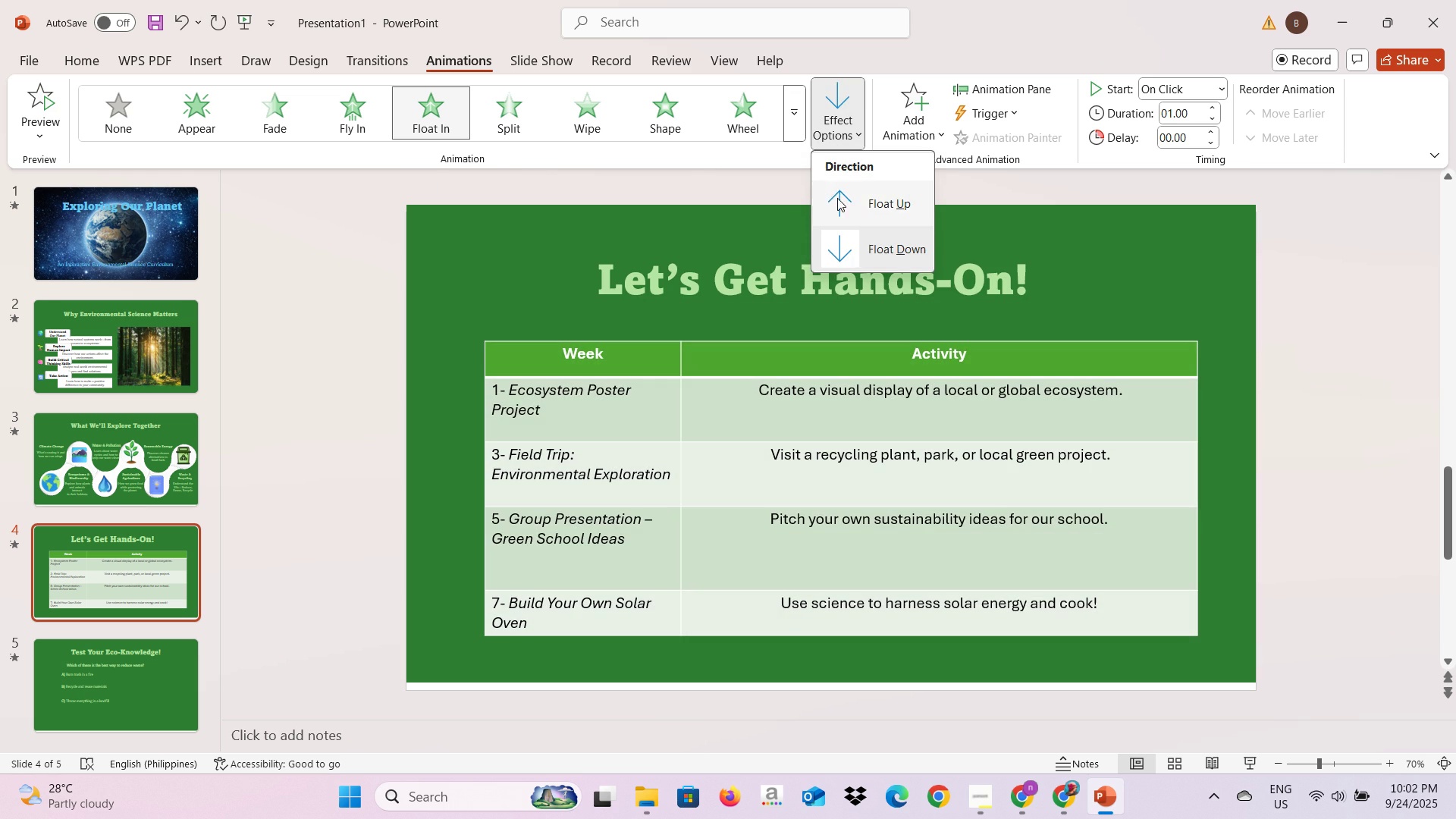 
left_click([837, 198])
 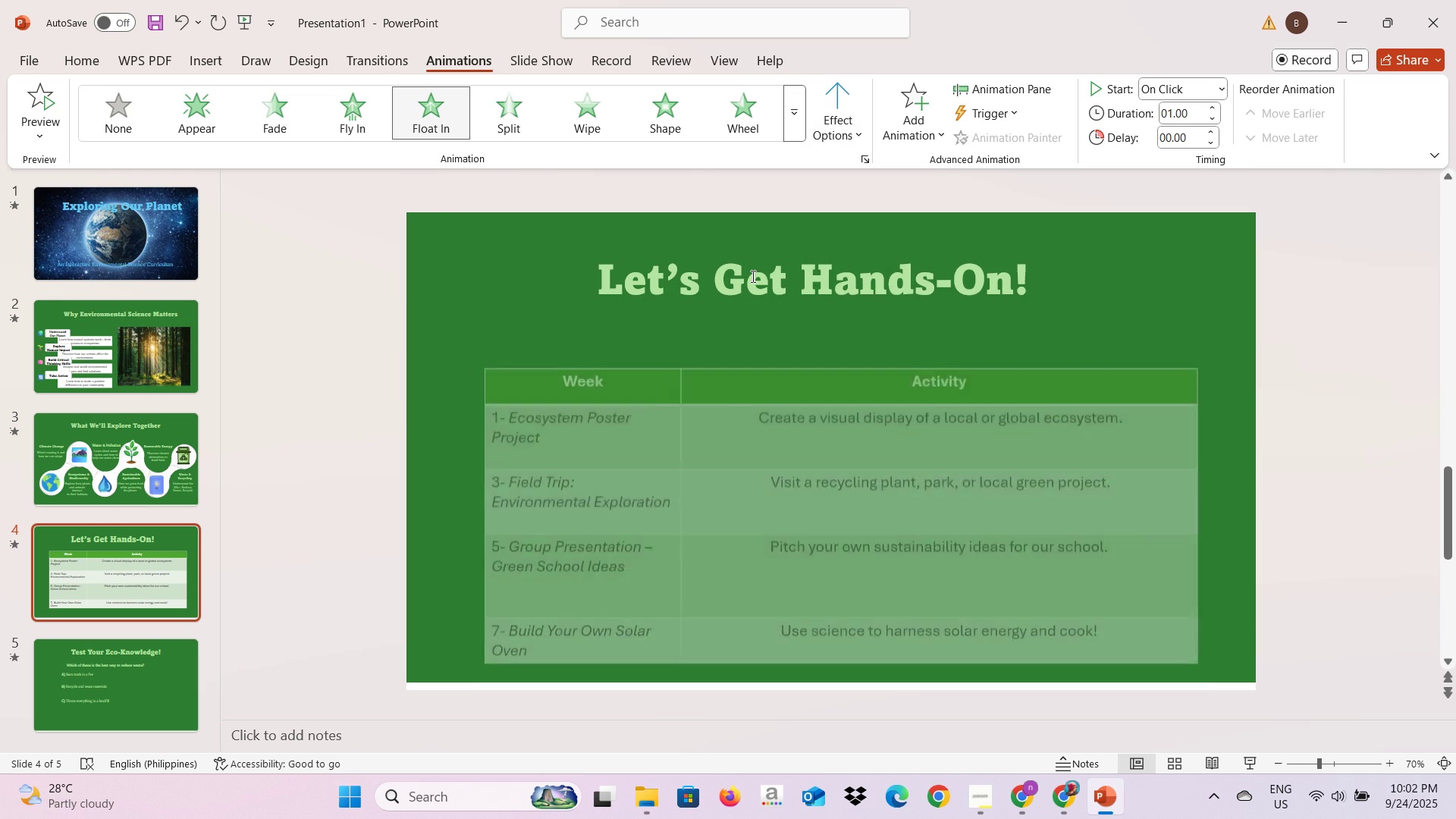 
left_click([752, 276])